 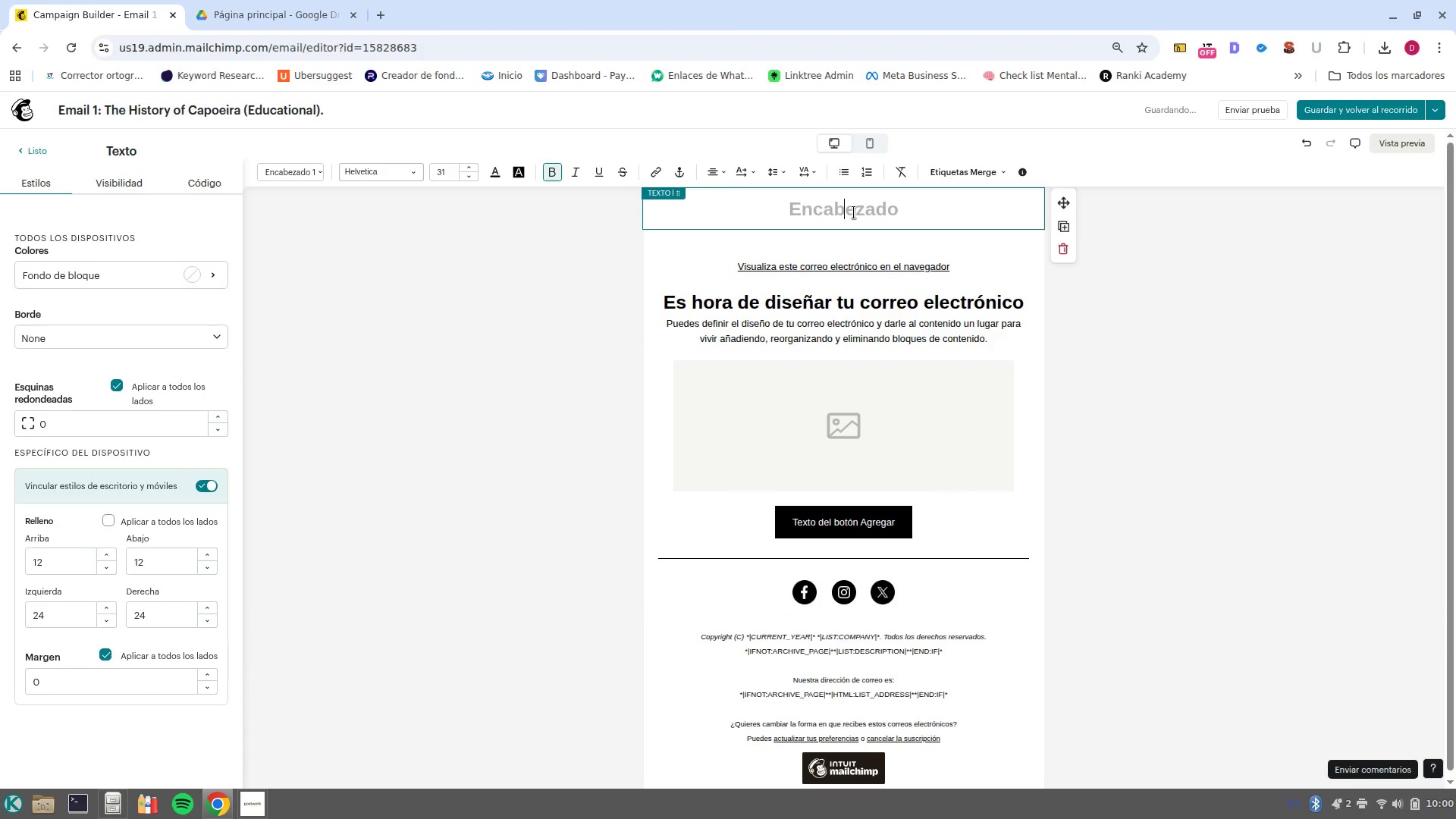 
key(Control+V)
 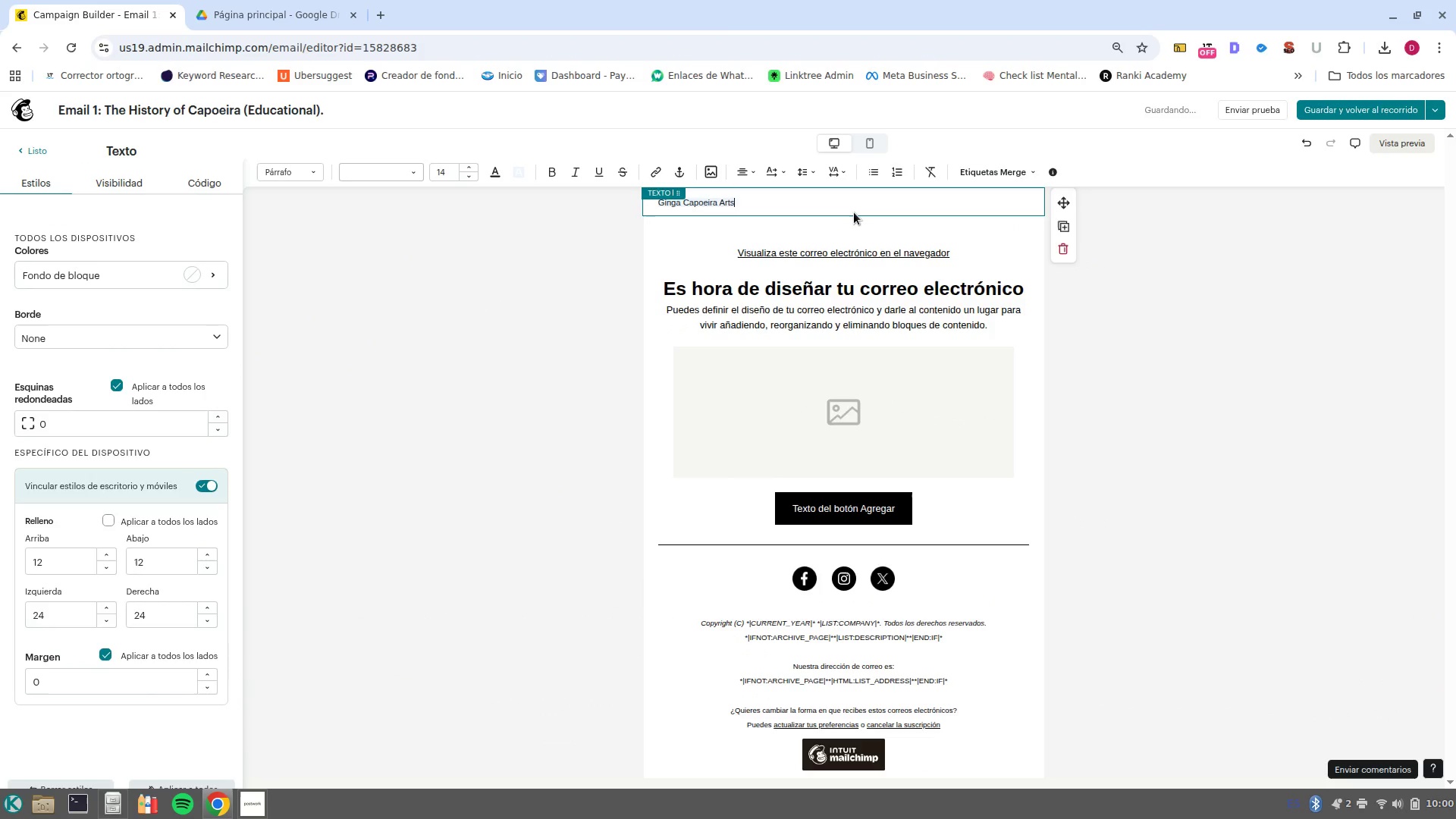 
key(Control+Z)
 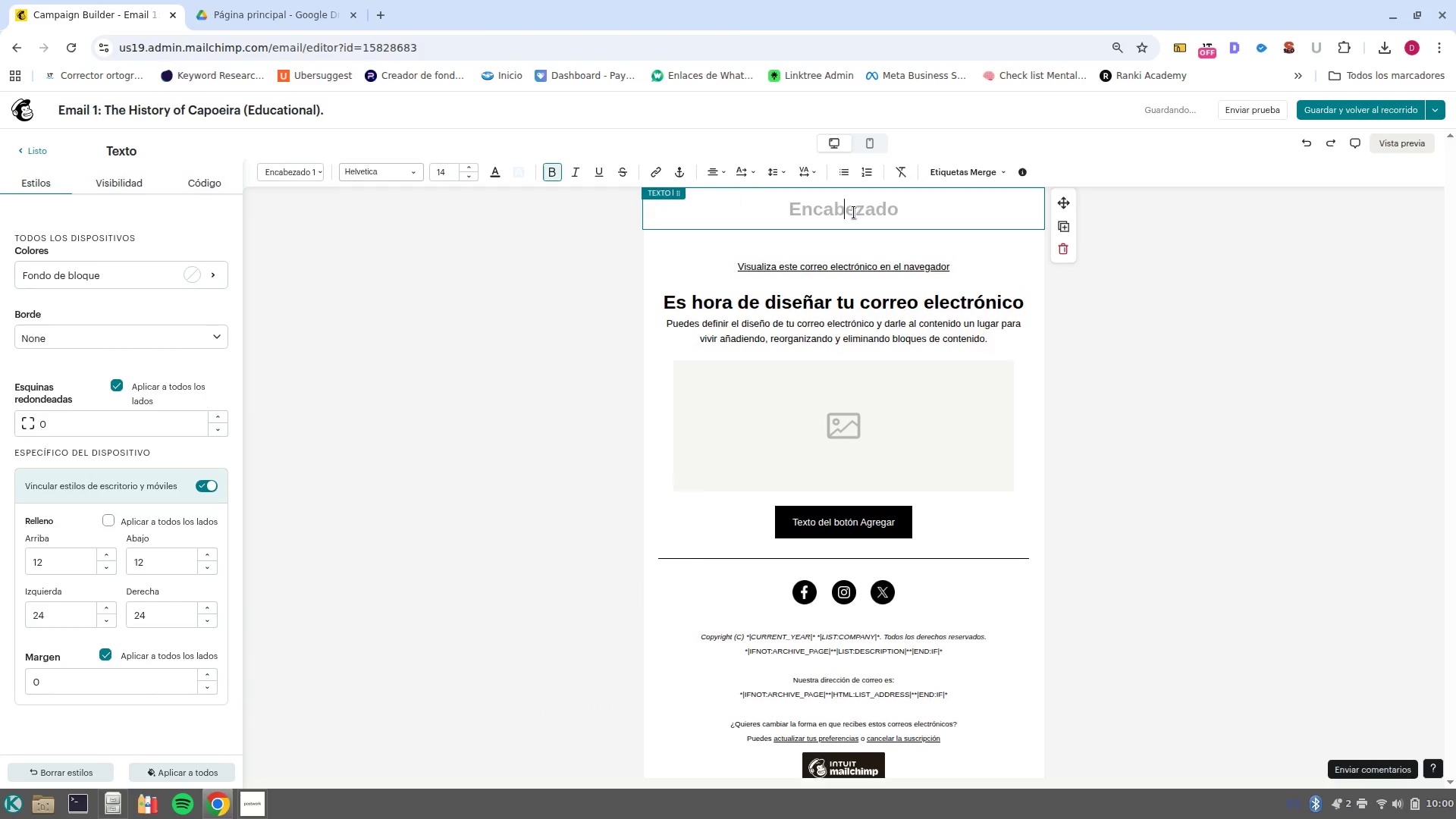 
key(Control+Shift+V)
 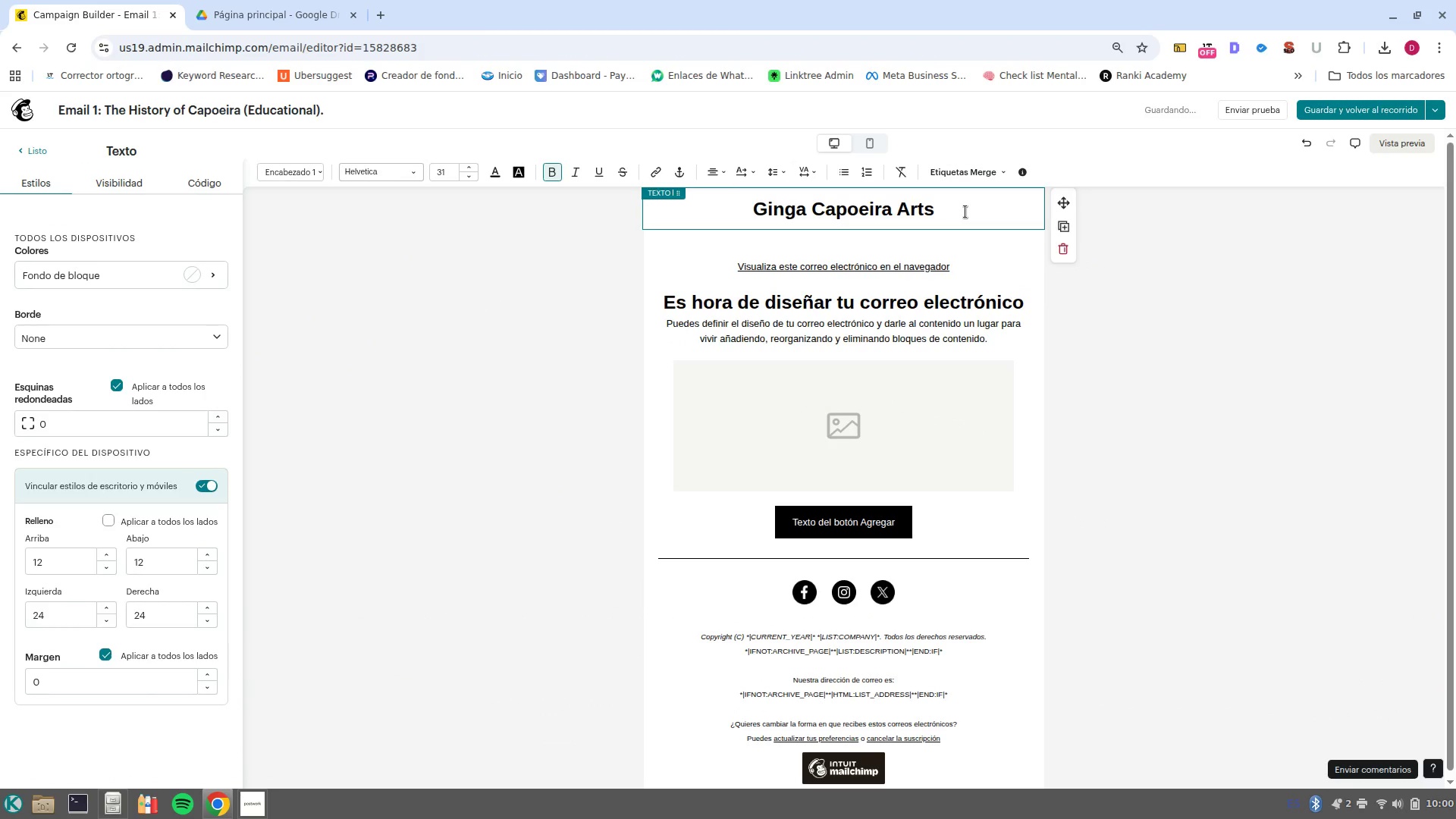 
type( GINGA CAPOEIRA ARTS)
 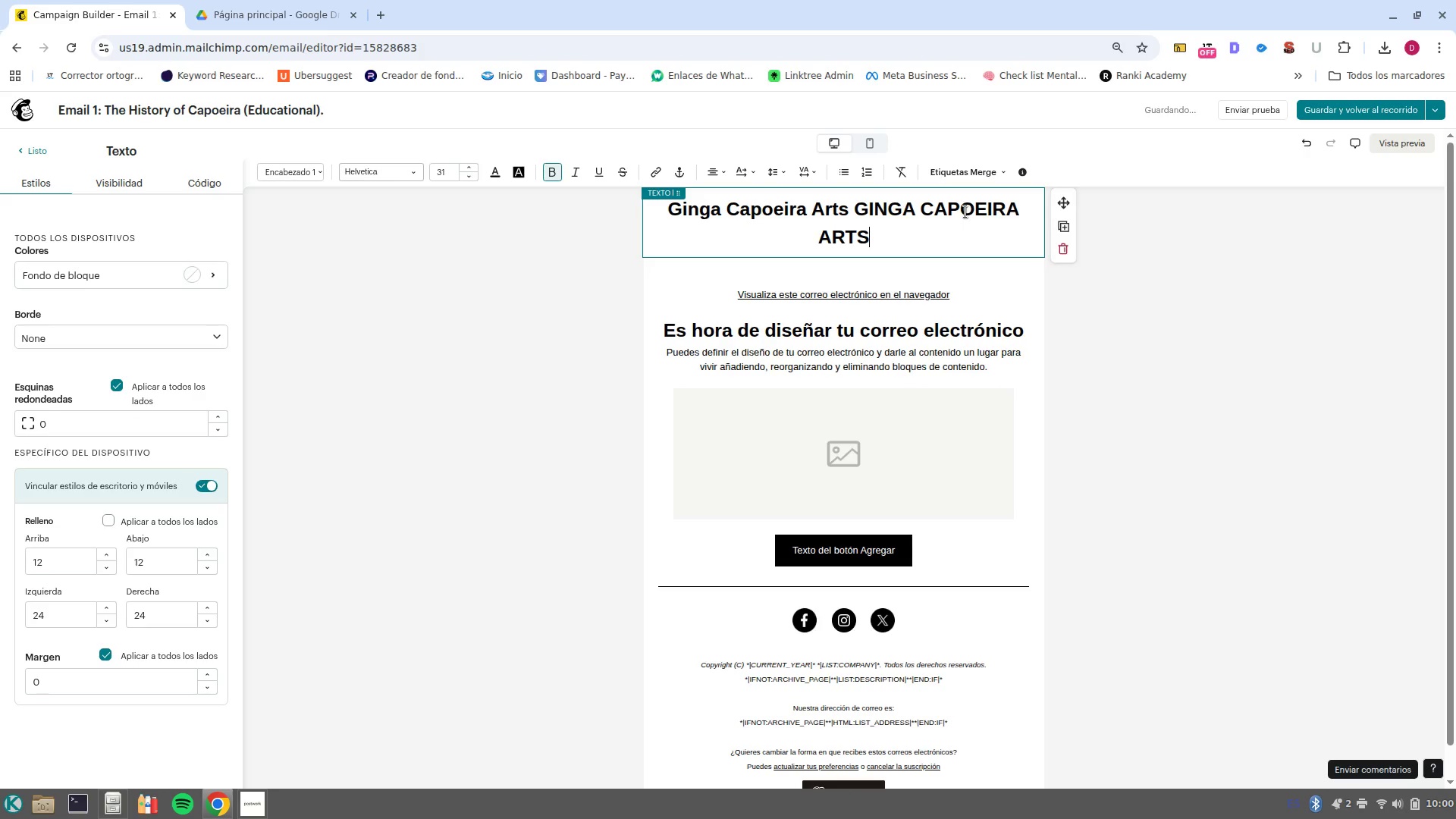 
left_click_drag(start_coordinate=[855, 209], to_coordinate=[378, 186])
 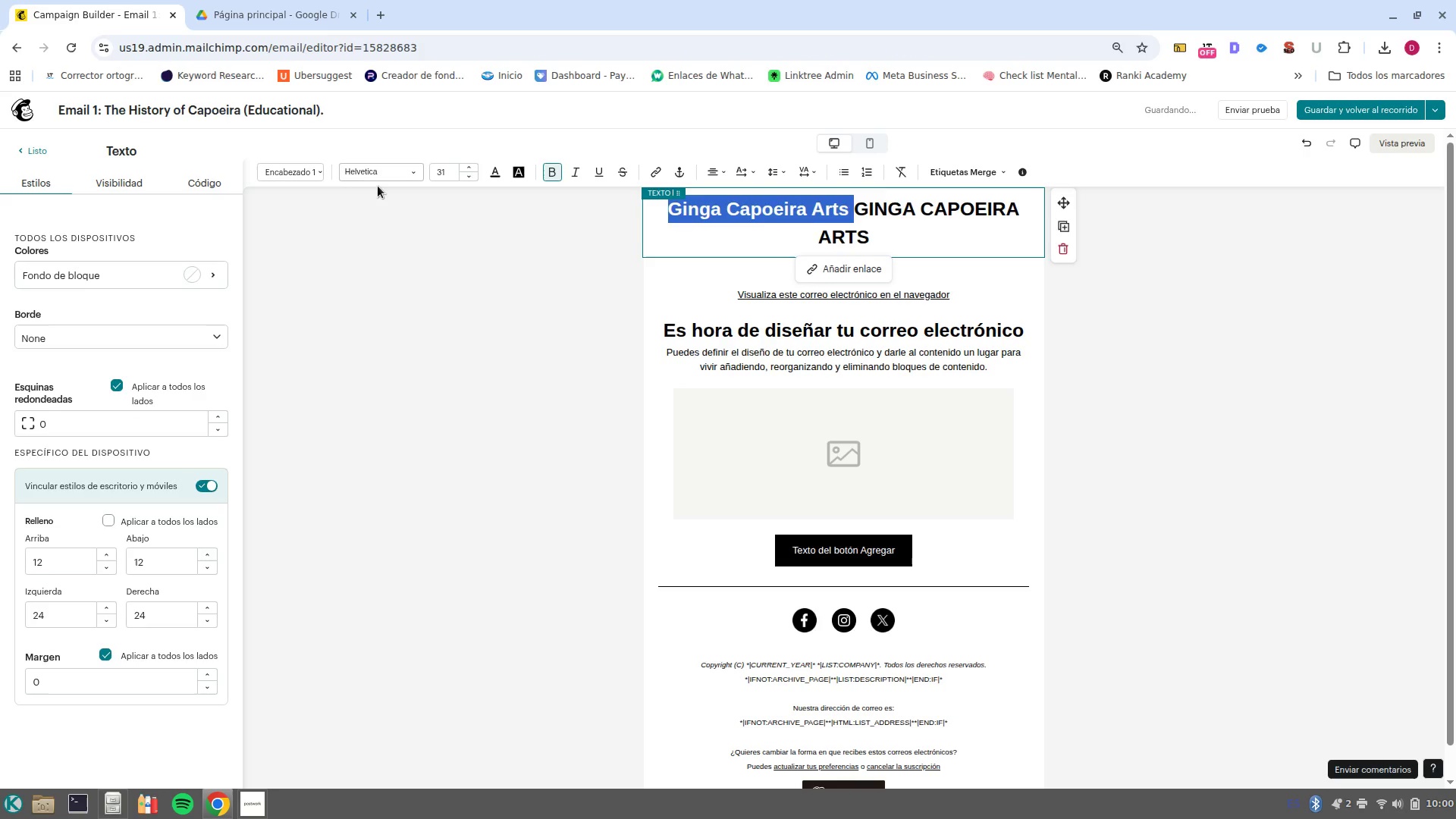 
key(Backspace)
 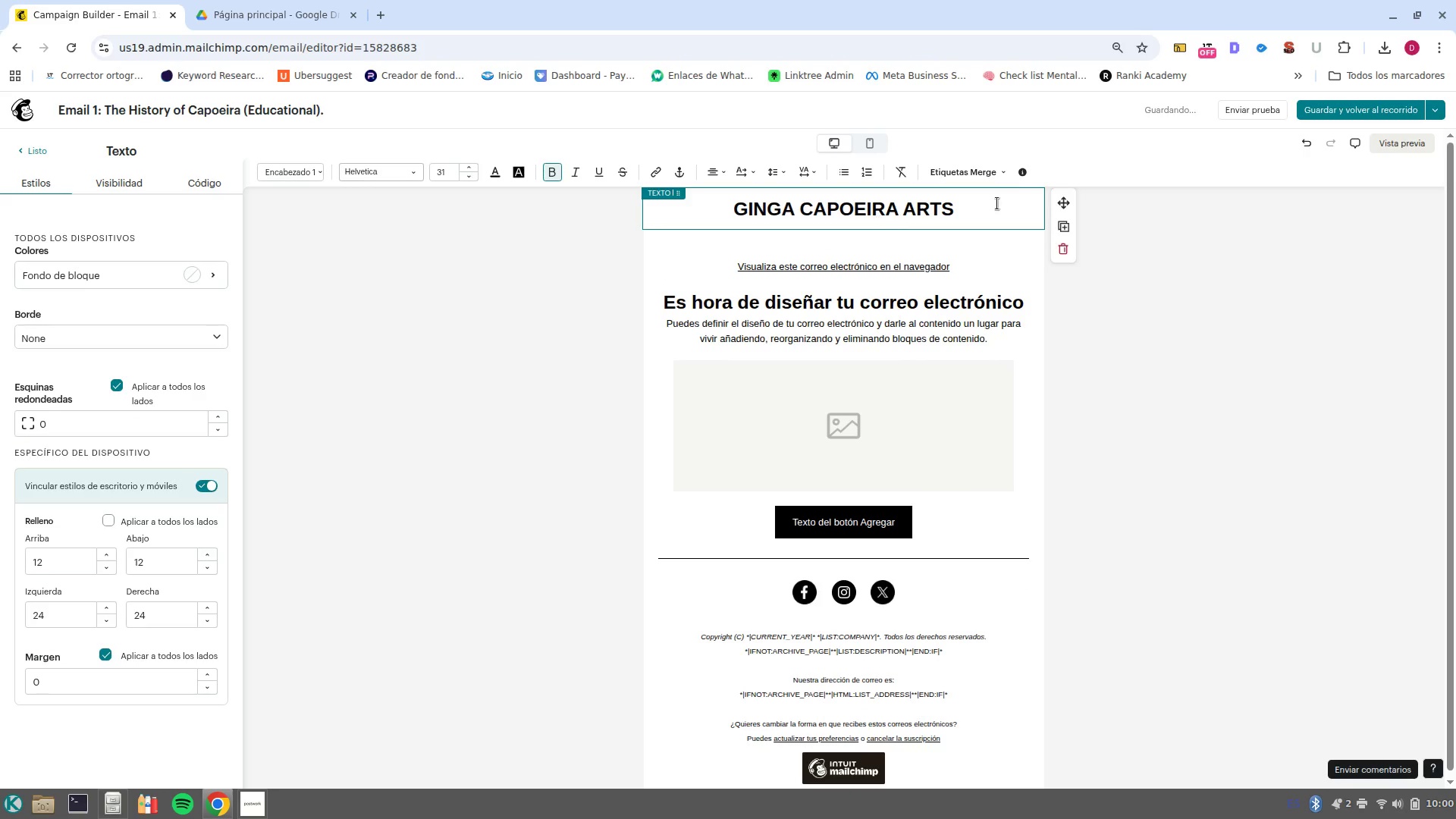 
left_click_drag(start_coordinate=[996, 209], to_coordinate=[552, 181])
 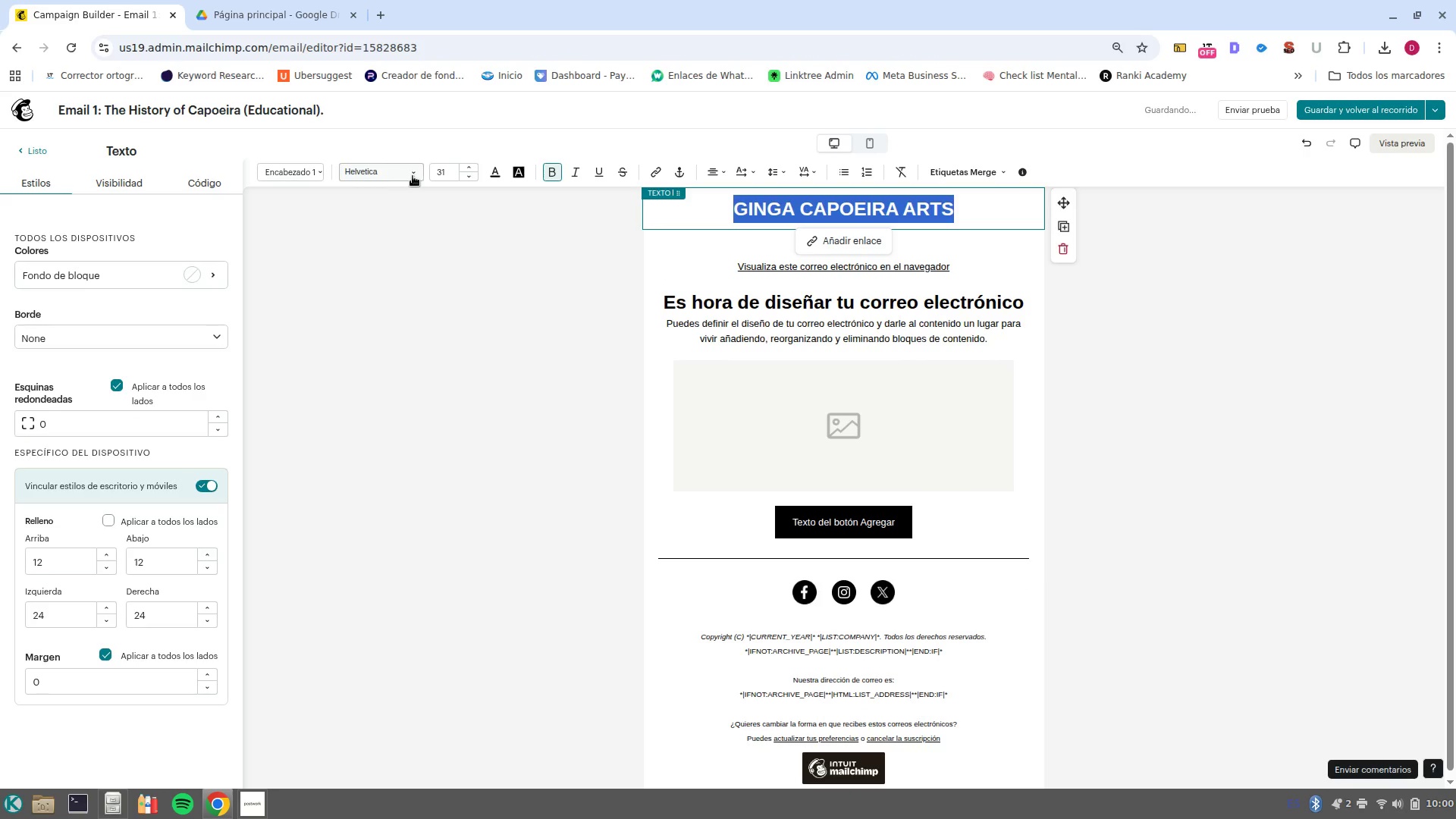 
left_click([416, 174])
 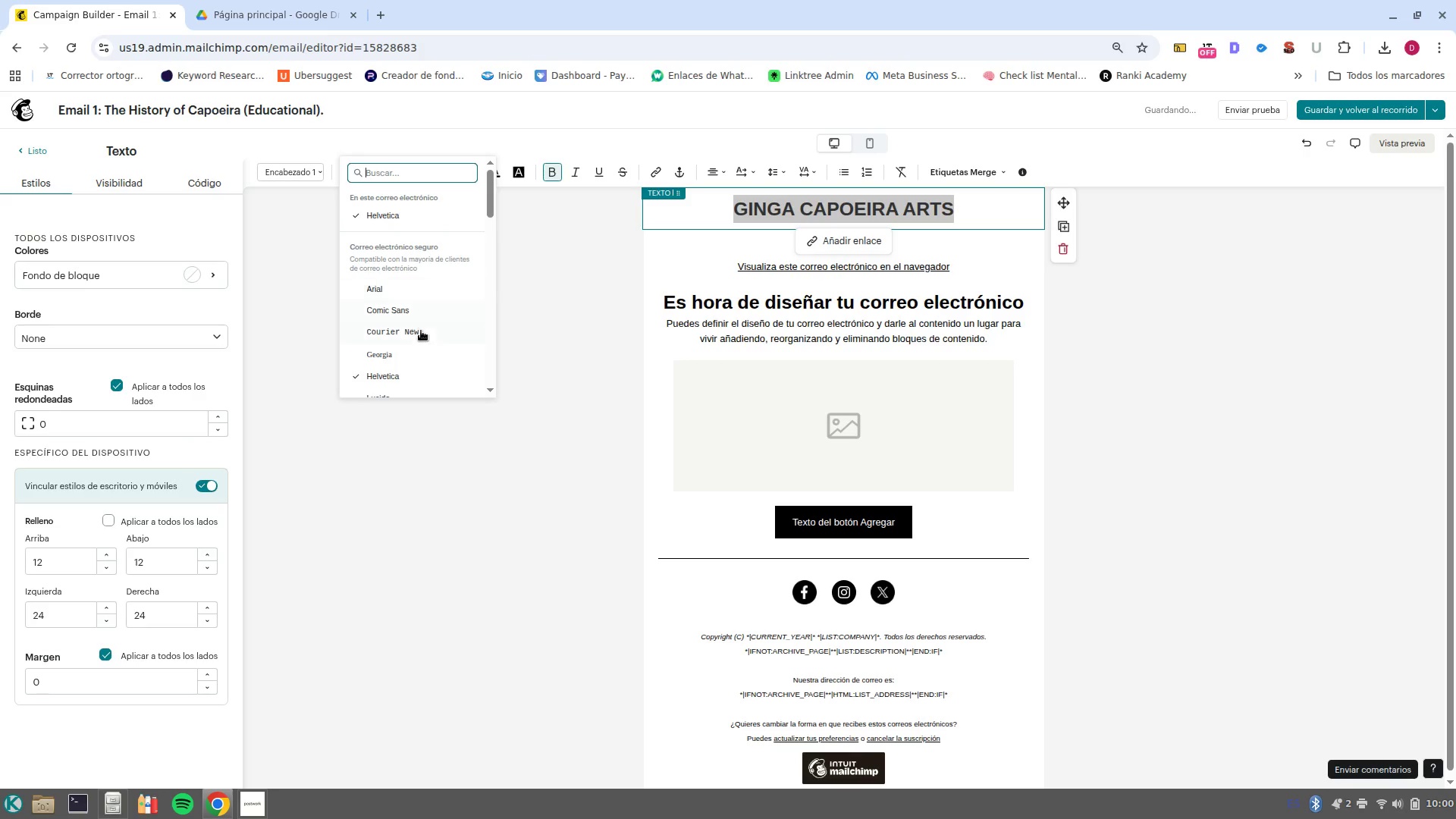 
left_click([421, 332])
 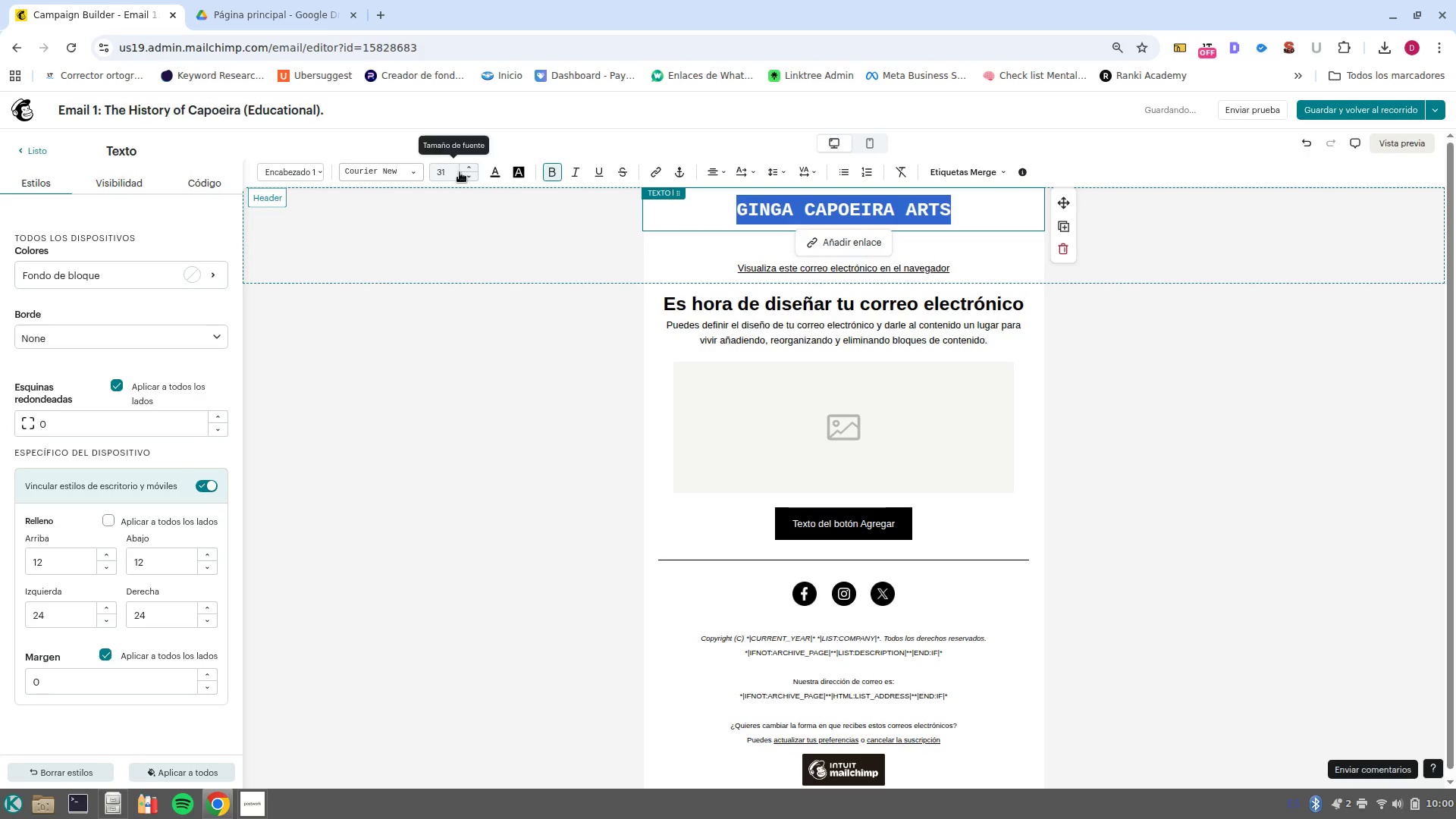 
left_click([453, 168])
 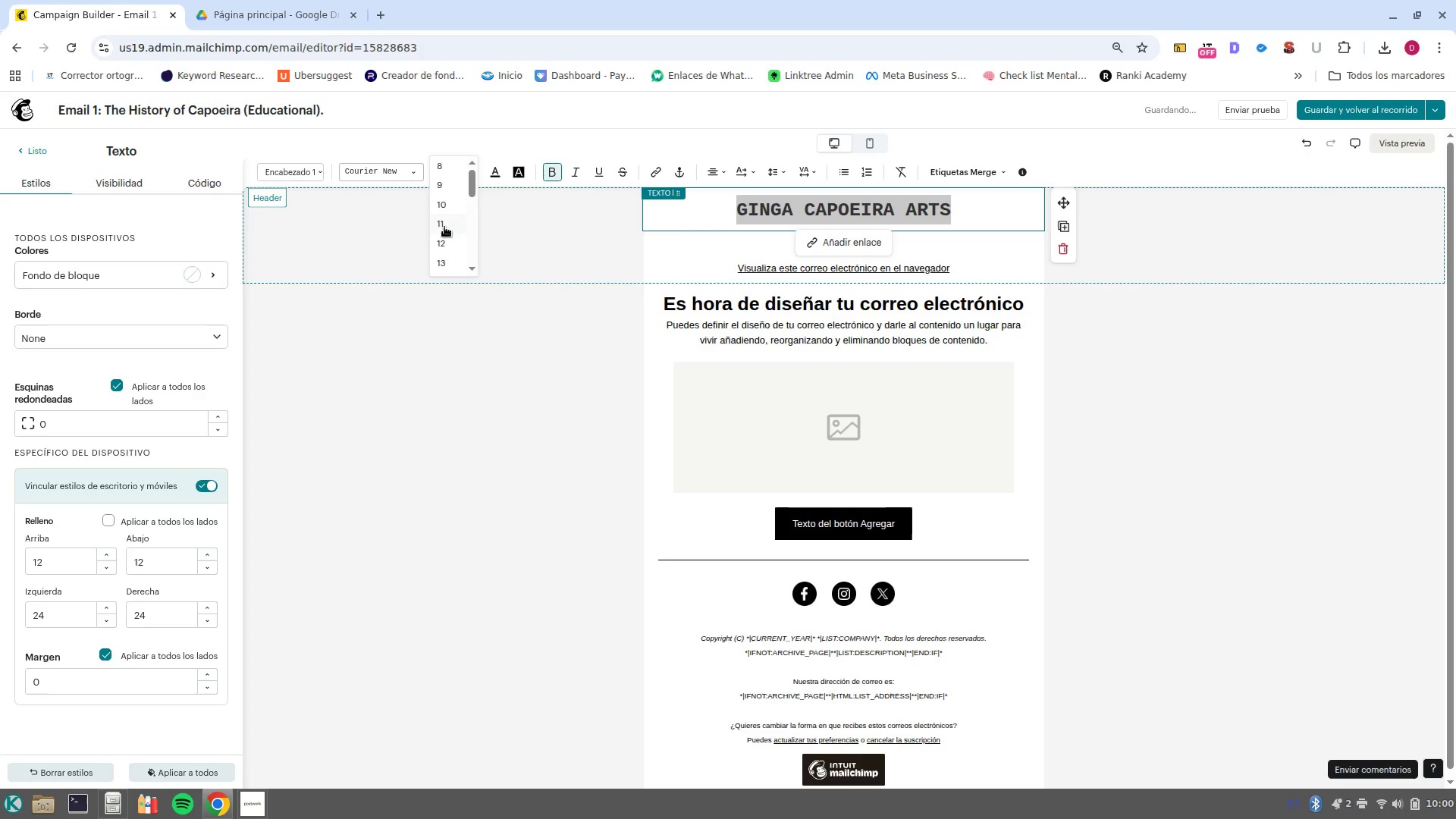 
scroll: coordinate [447, 237], scroll_direction: down, amount: 4.0
 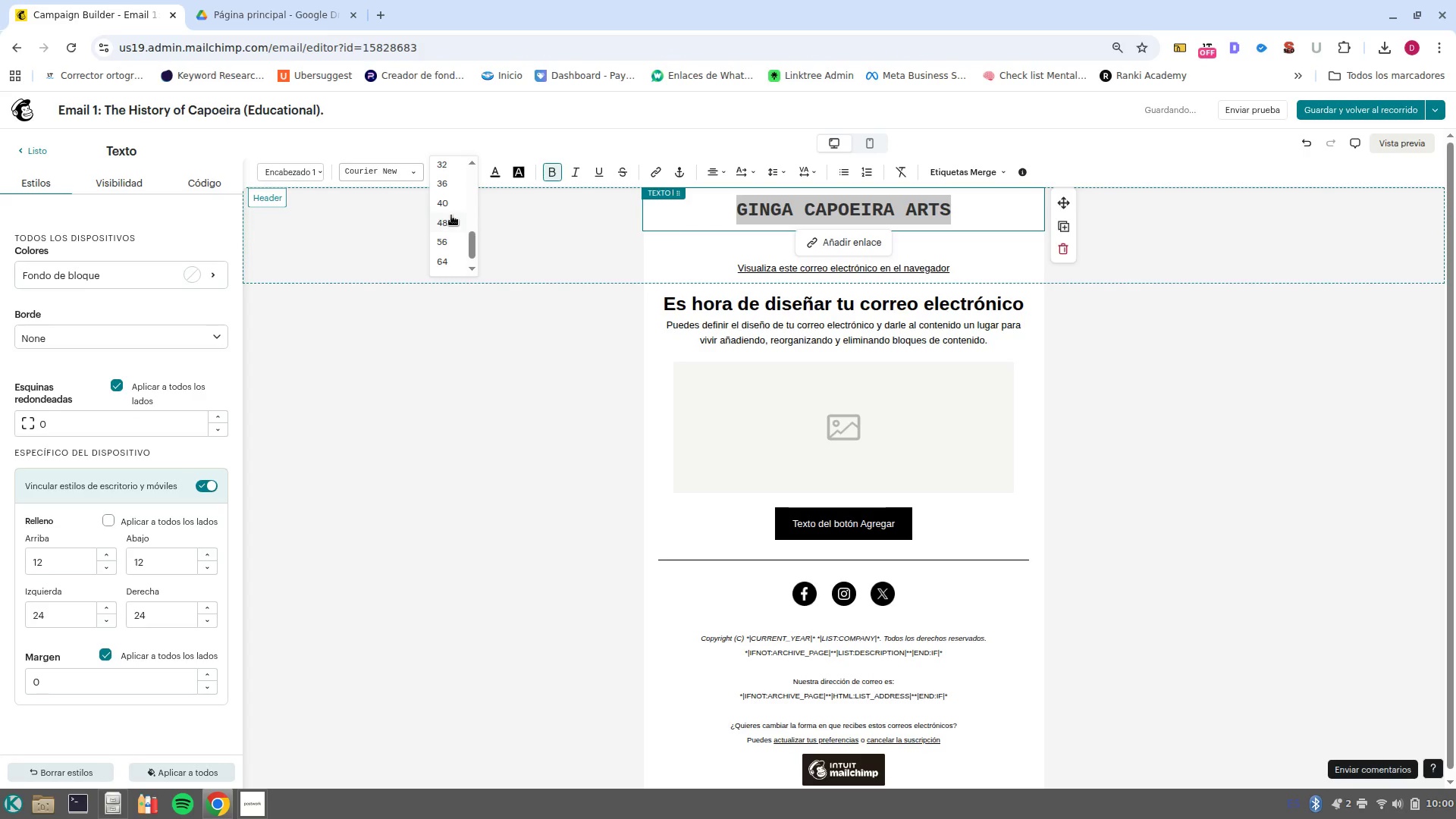 
left_click([451, 221])
 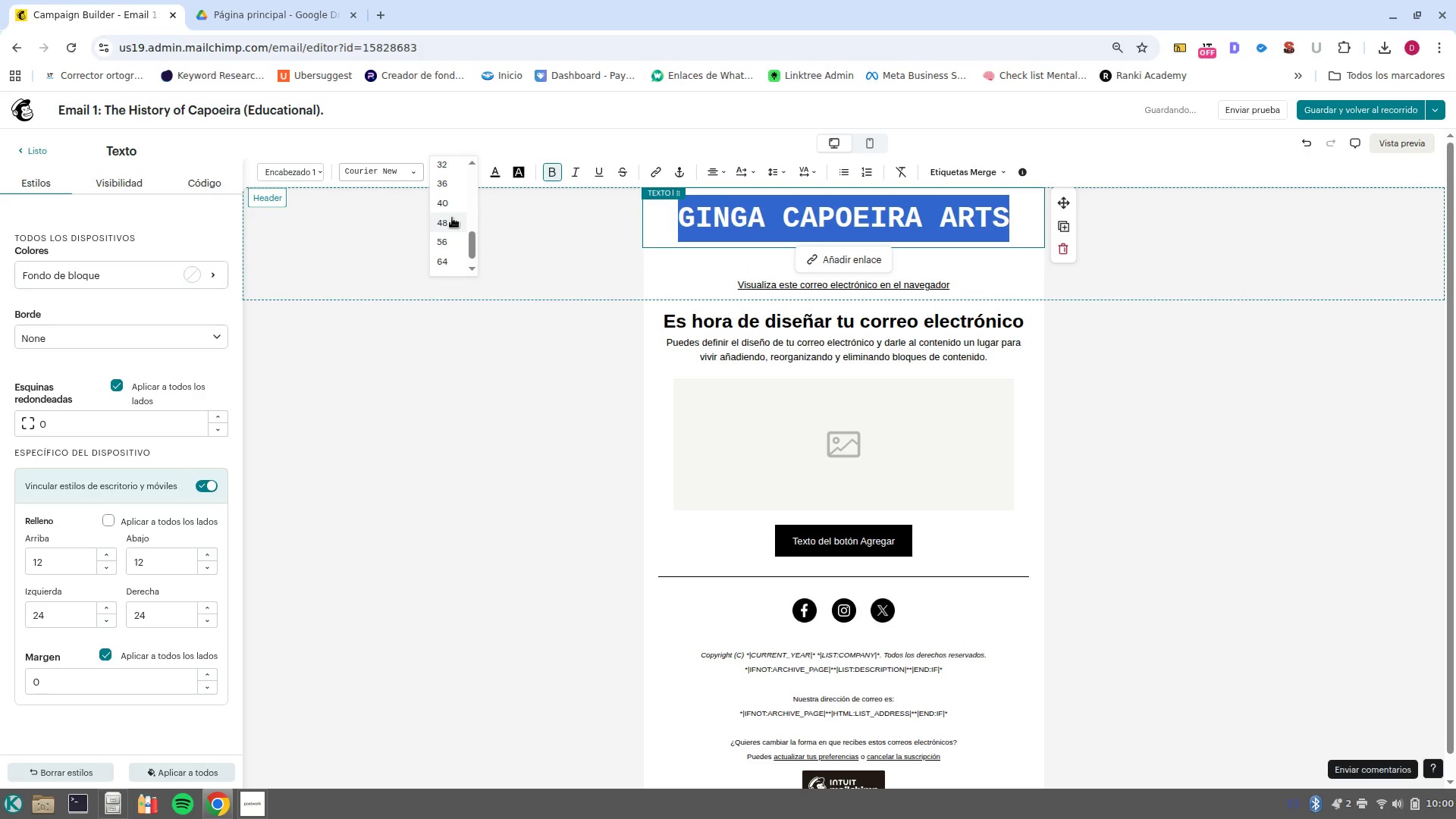 
left_click([445, 204])
 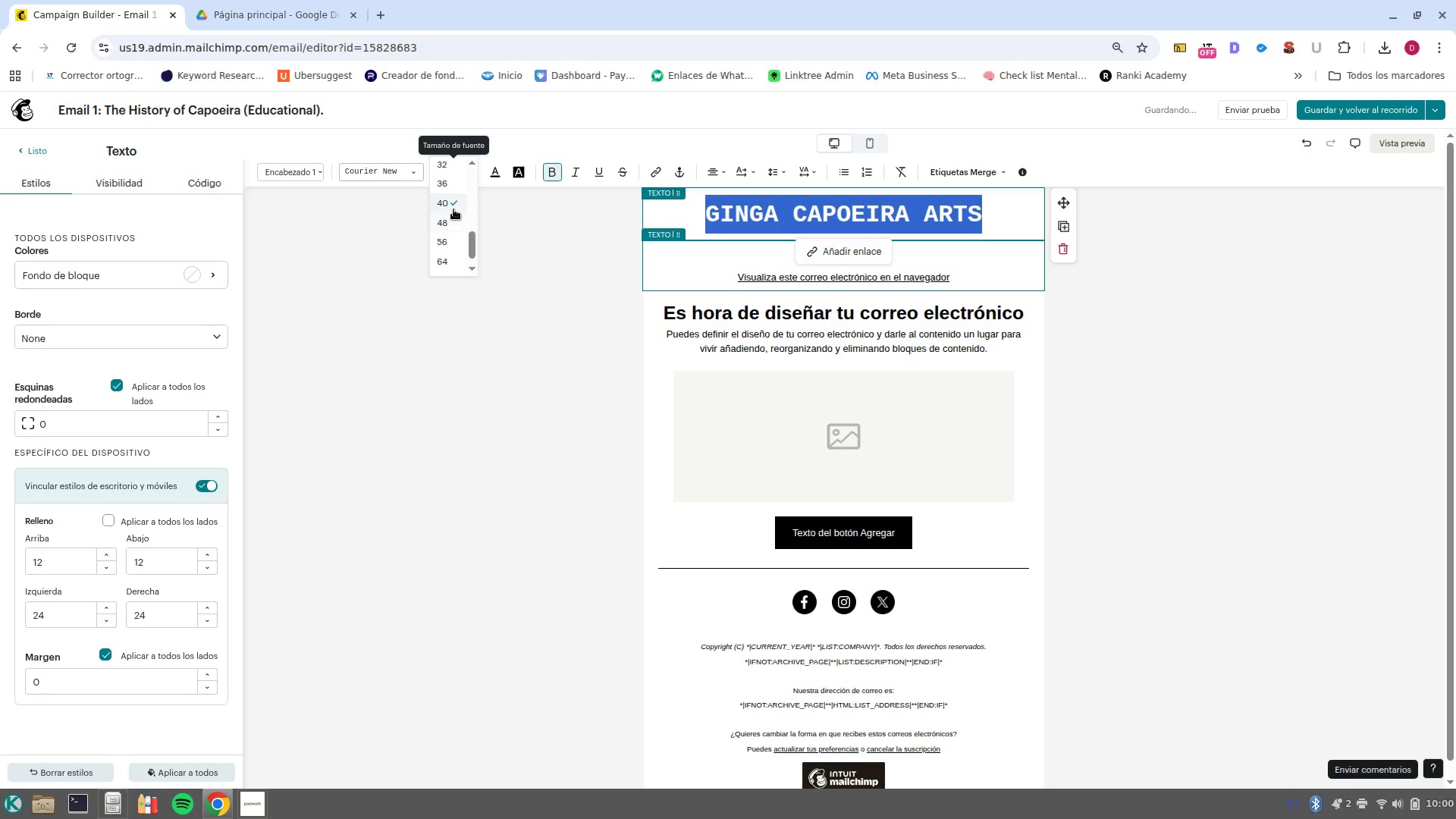 
left_click([519, 235])
 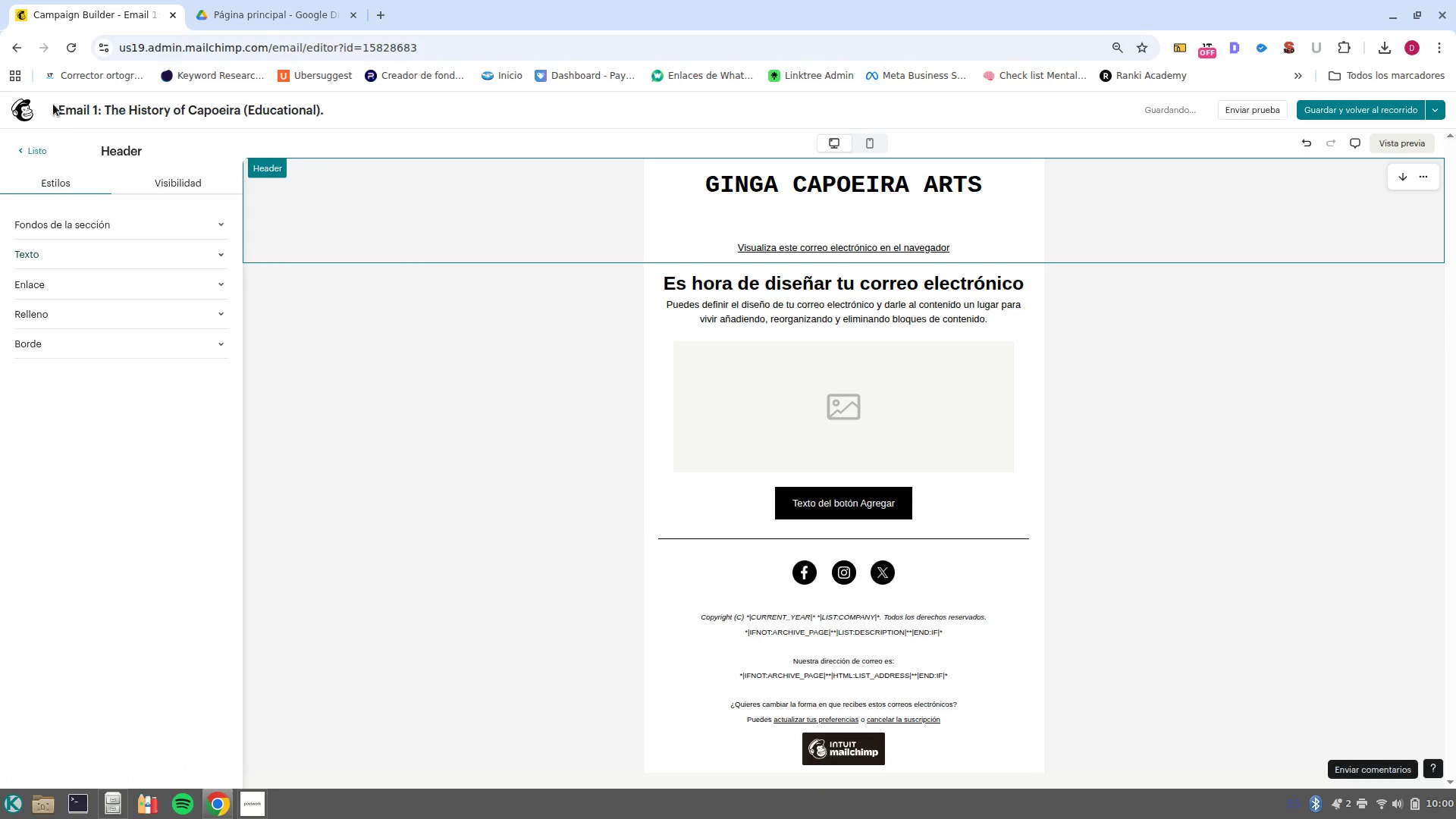 
left_click([36, 155])
 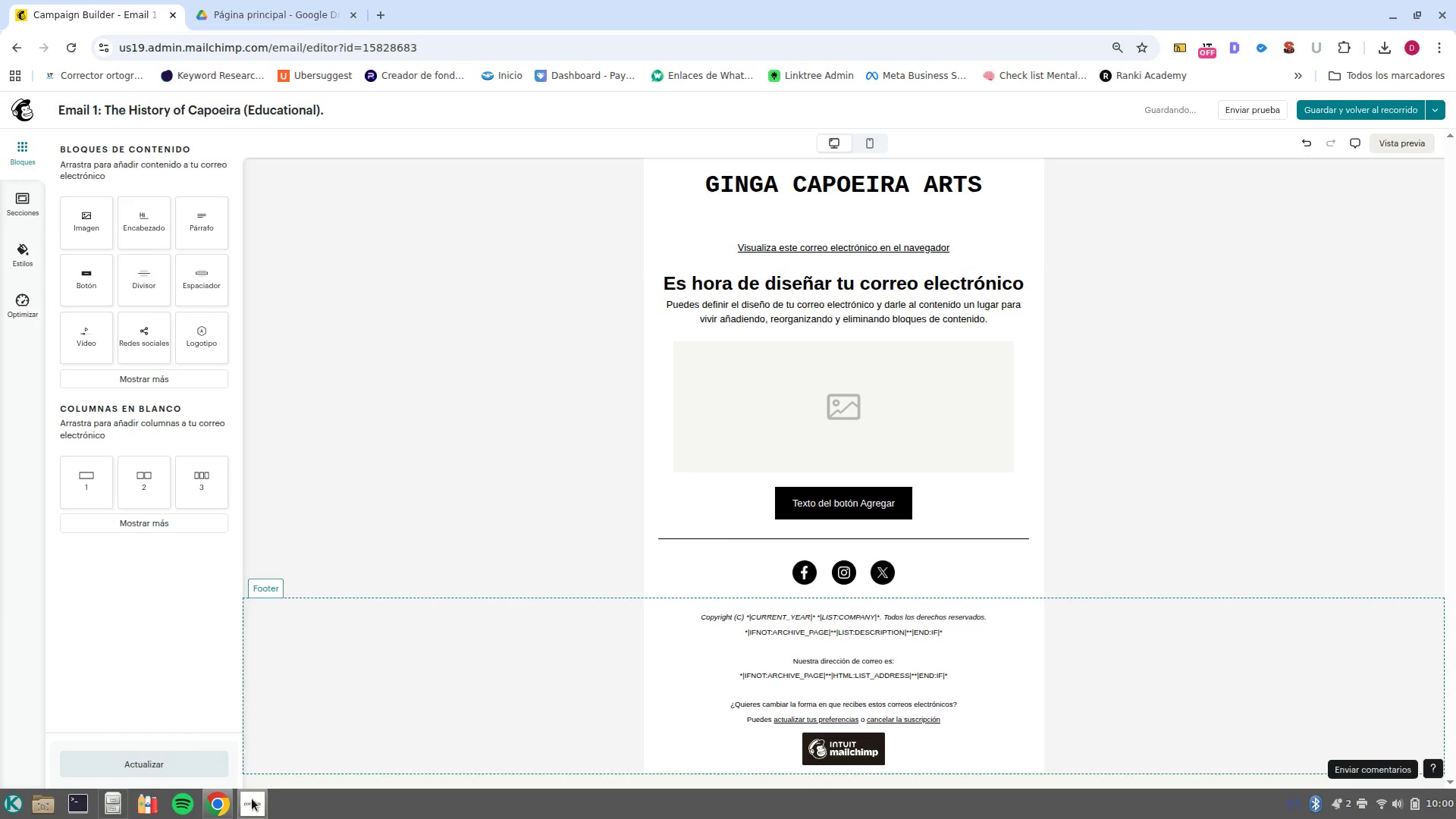 
left_click([252, 818])